 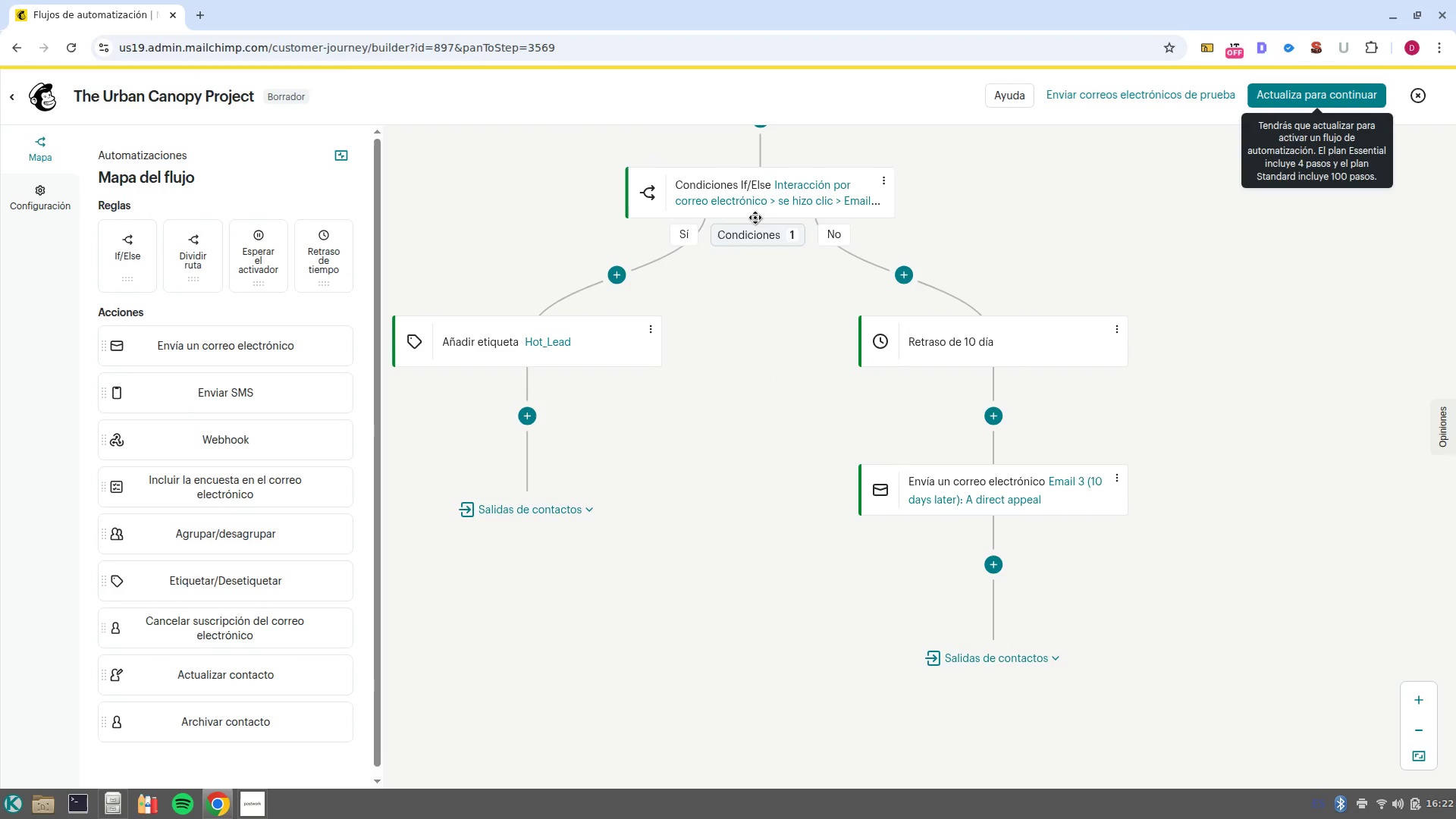 
left_click([754, 199])
 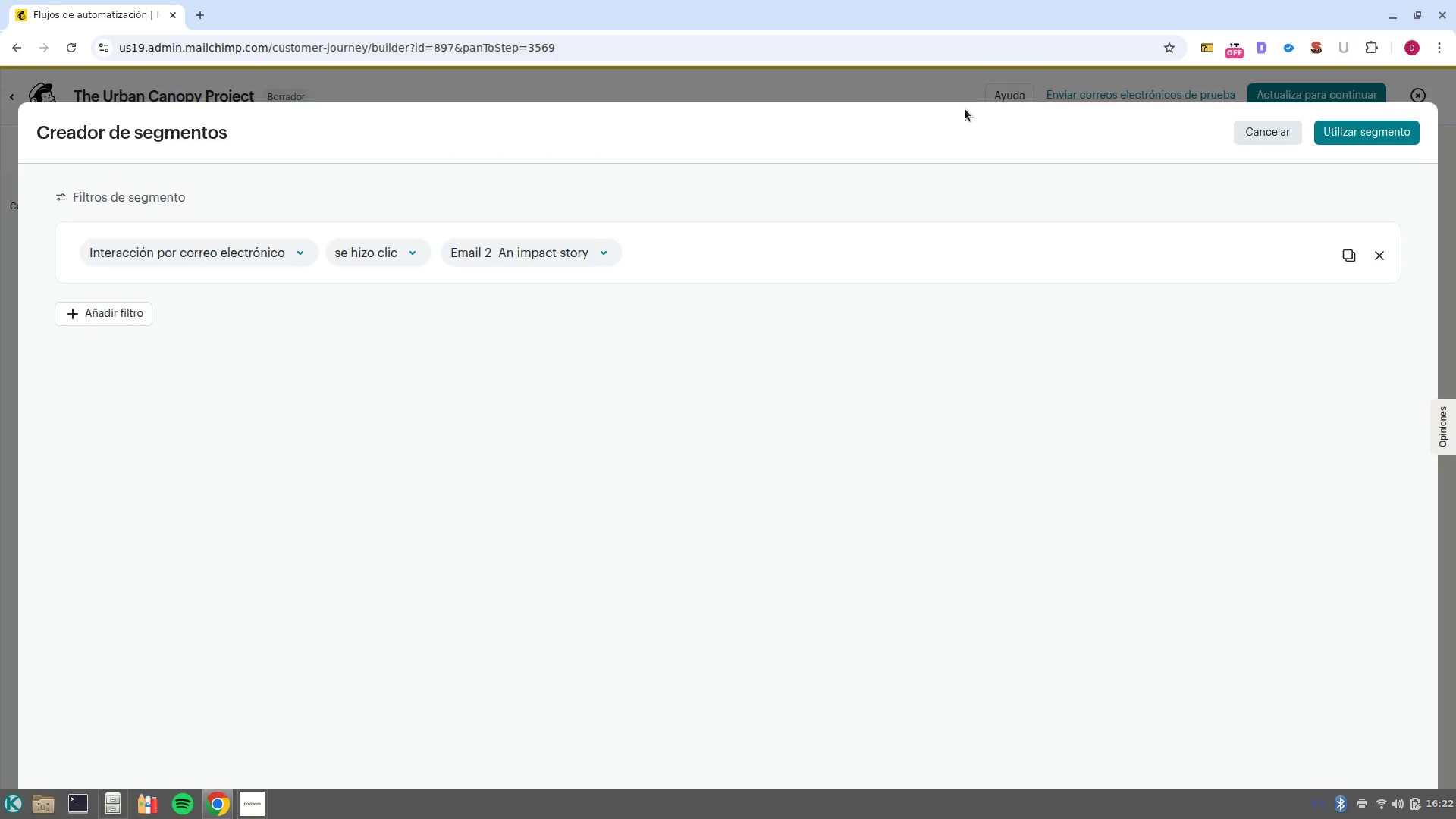 
wait(5.03)
 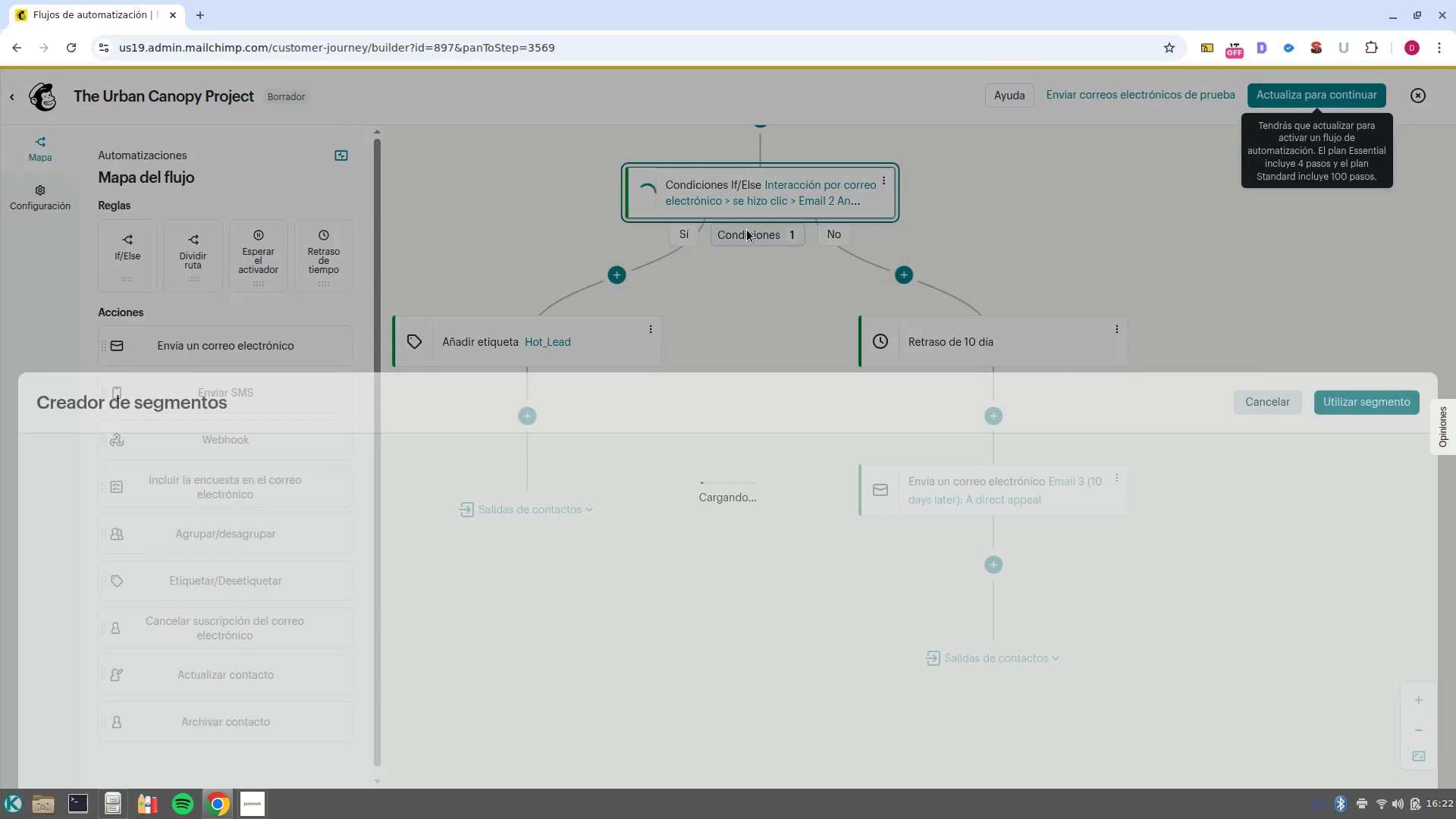 
left_click([1246, 134])
 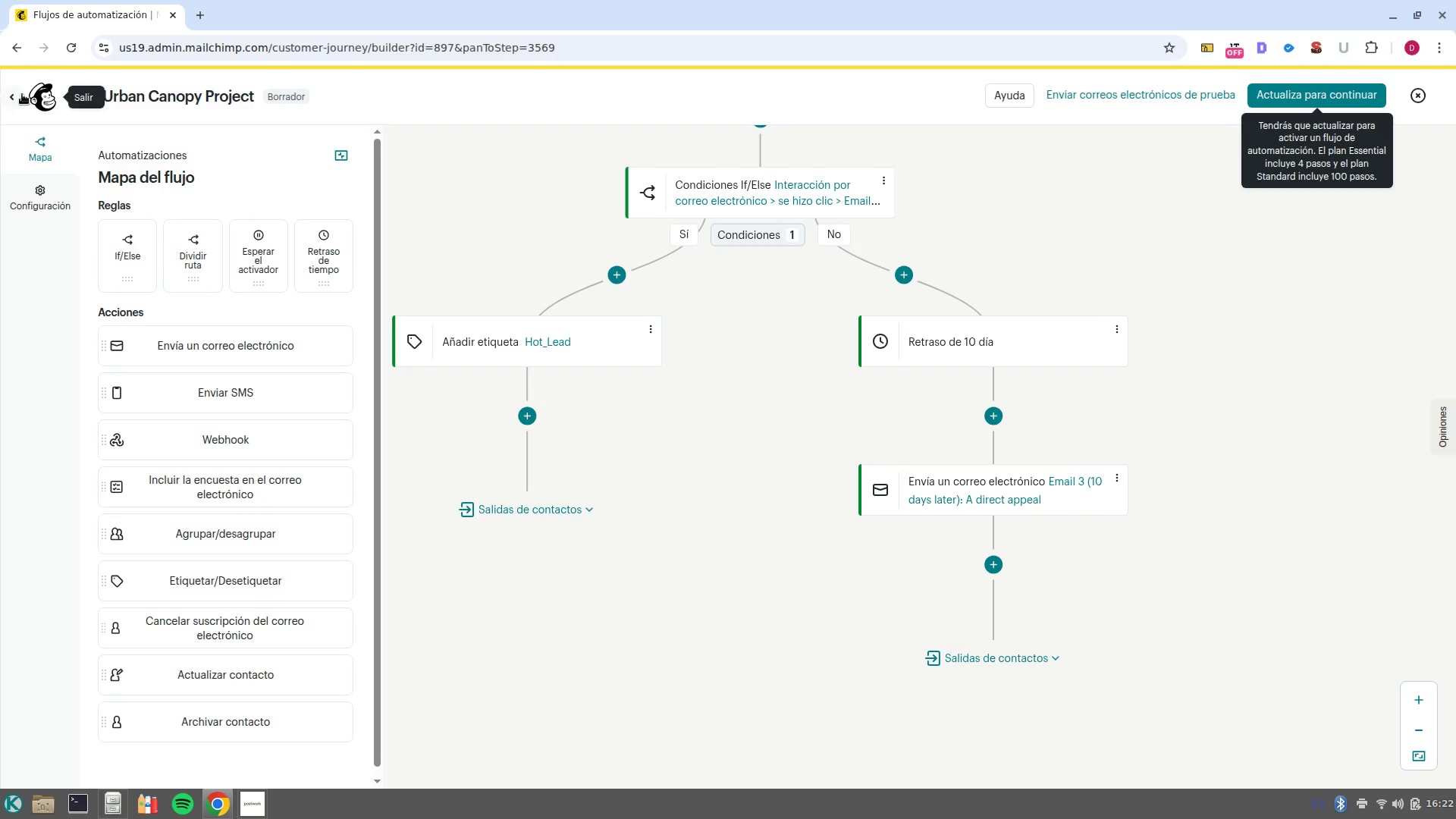 
left_click([22, 94])
 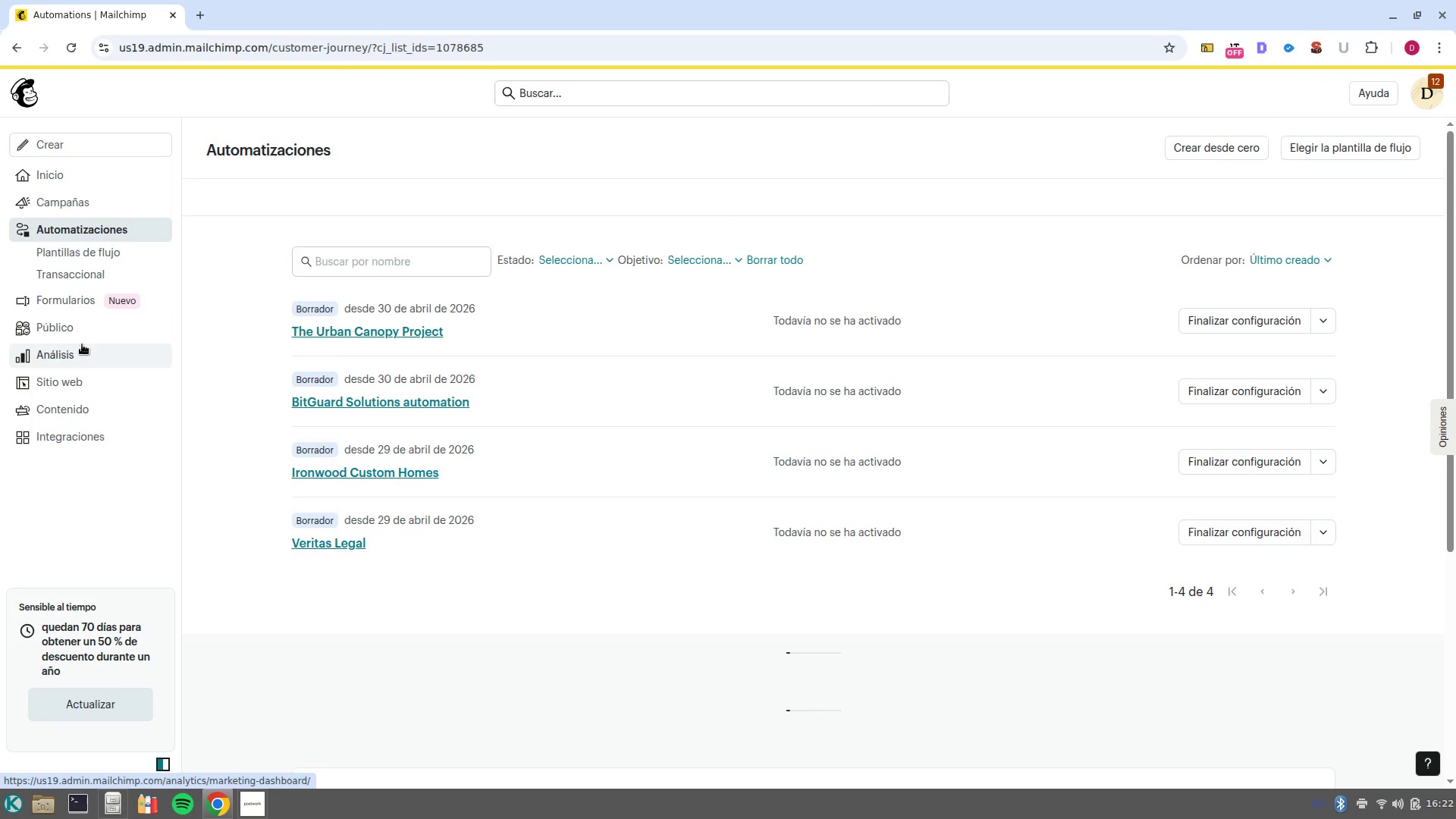 
left_click([89, 333])
 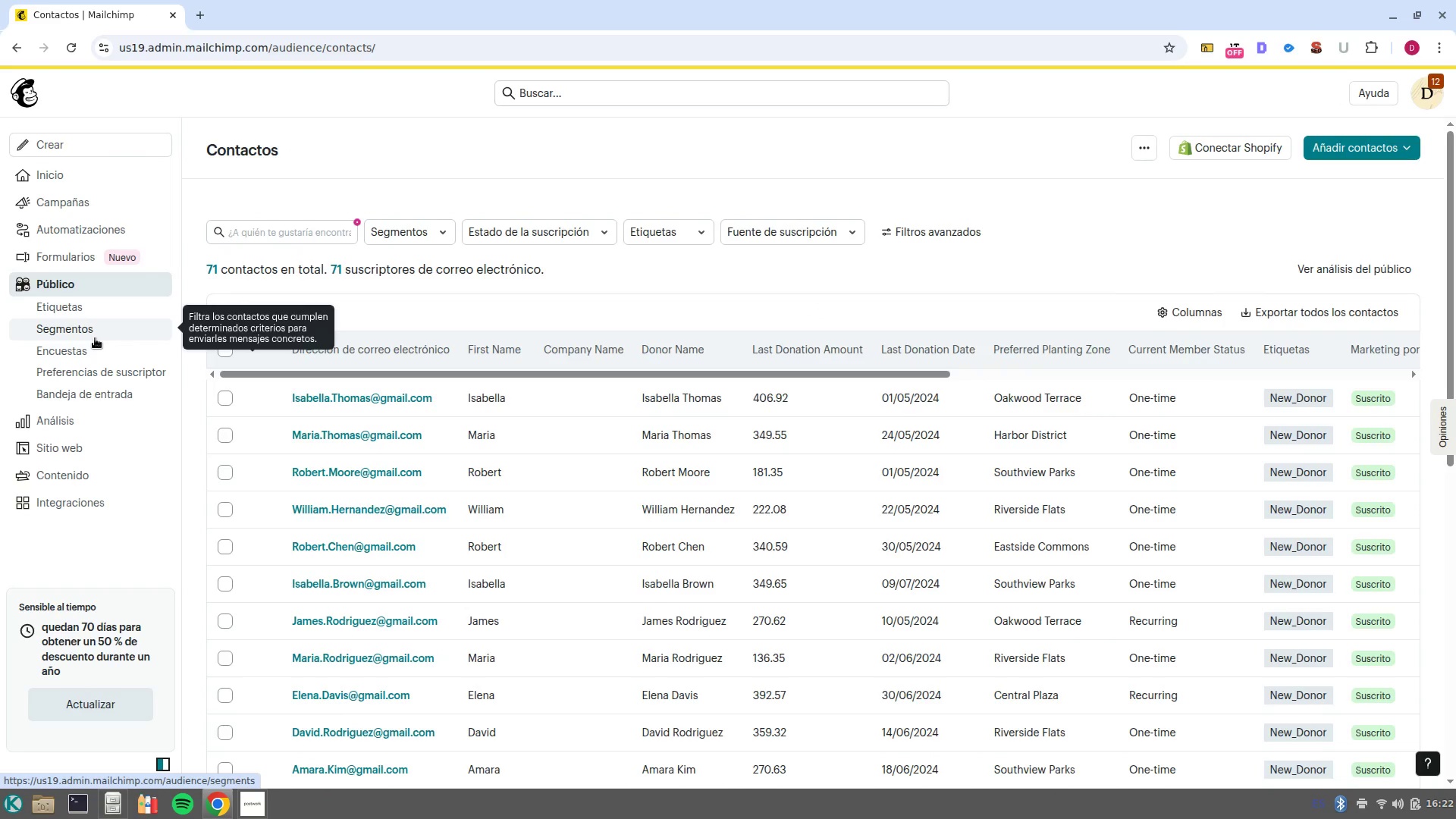 
wait(13.16)
 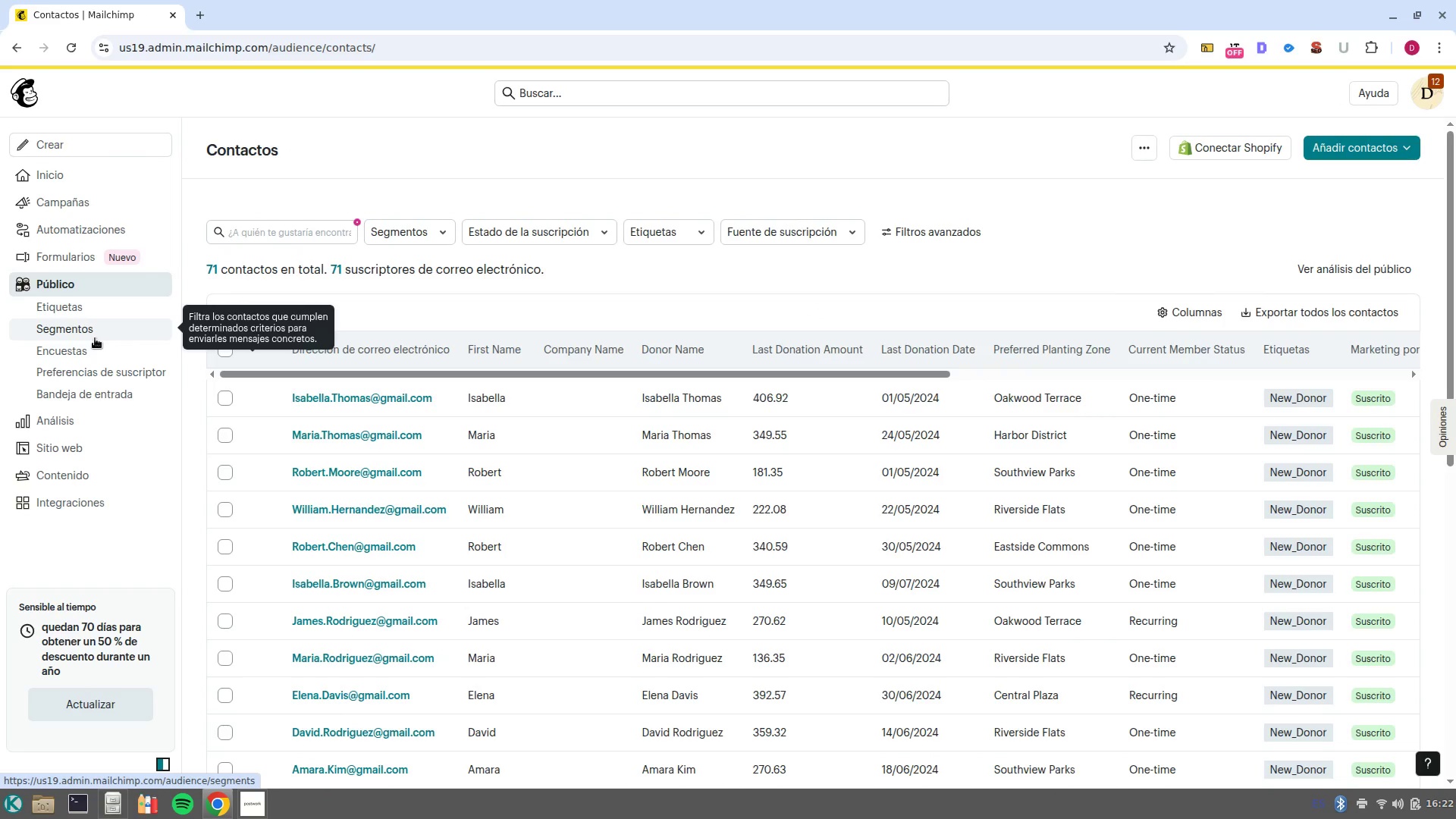 
left_click([93, 333])
 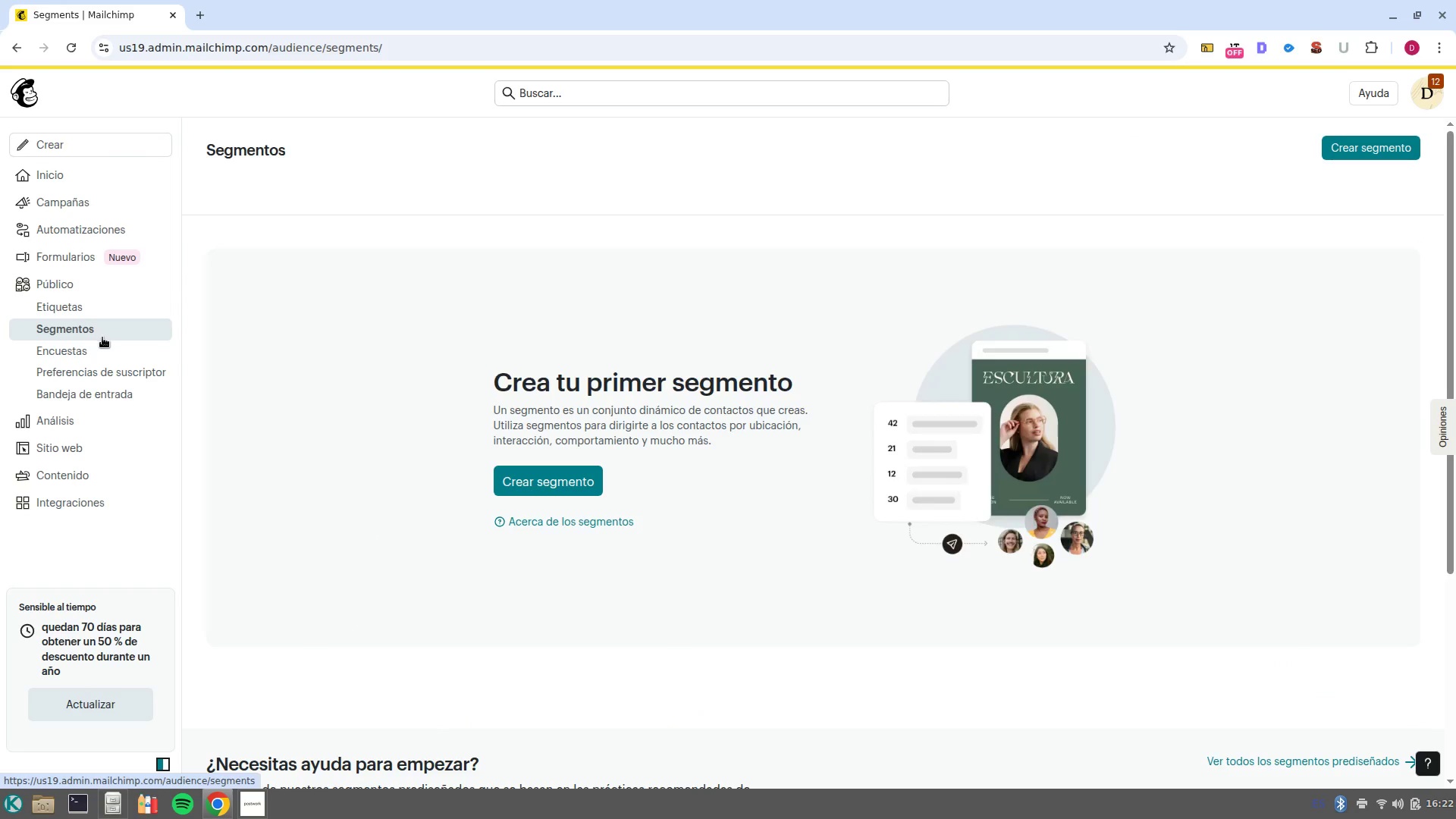 
left_click([568, 478])
 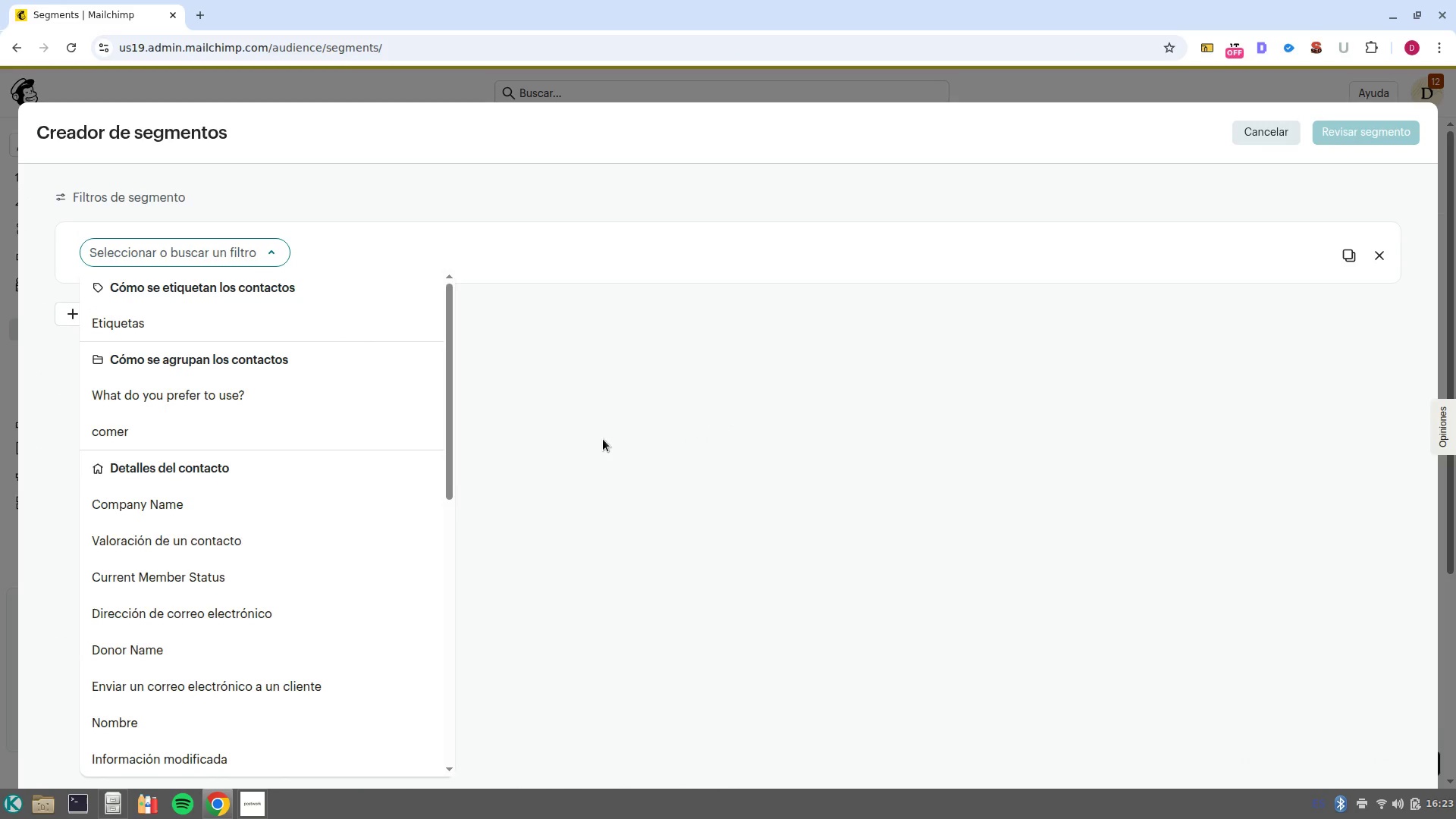 
scroll: coordinate [298, 523], scroll_direction: down, amount: 13.0
 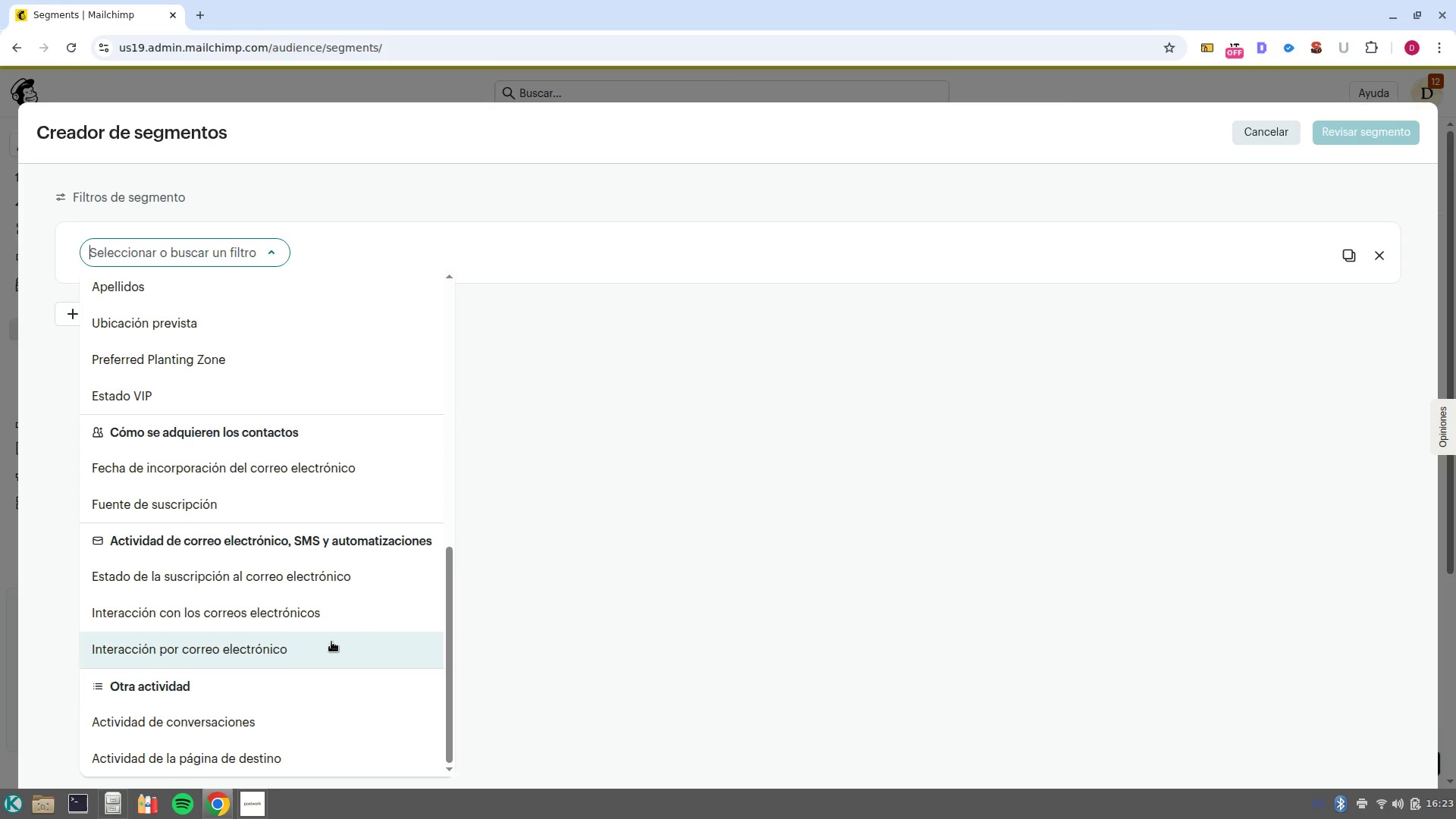 
wait(15.37)
 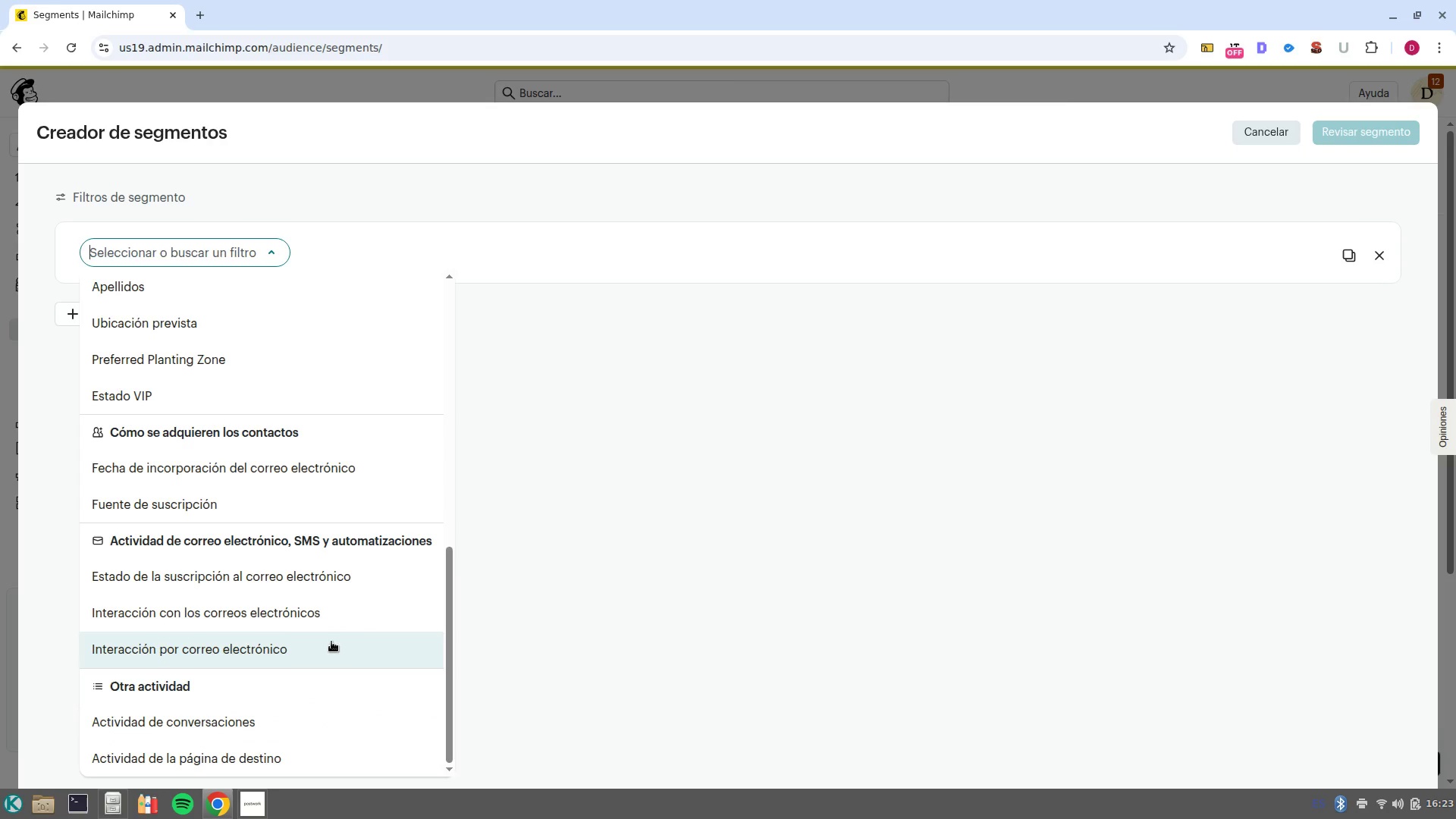 
type(cu)
 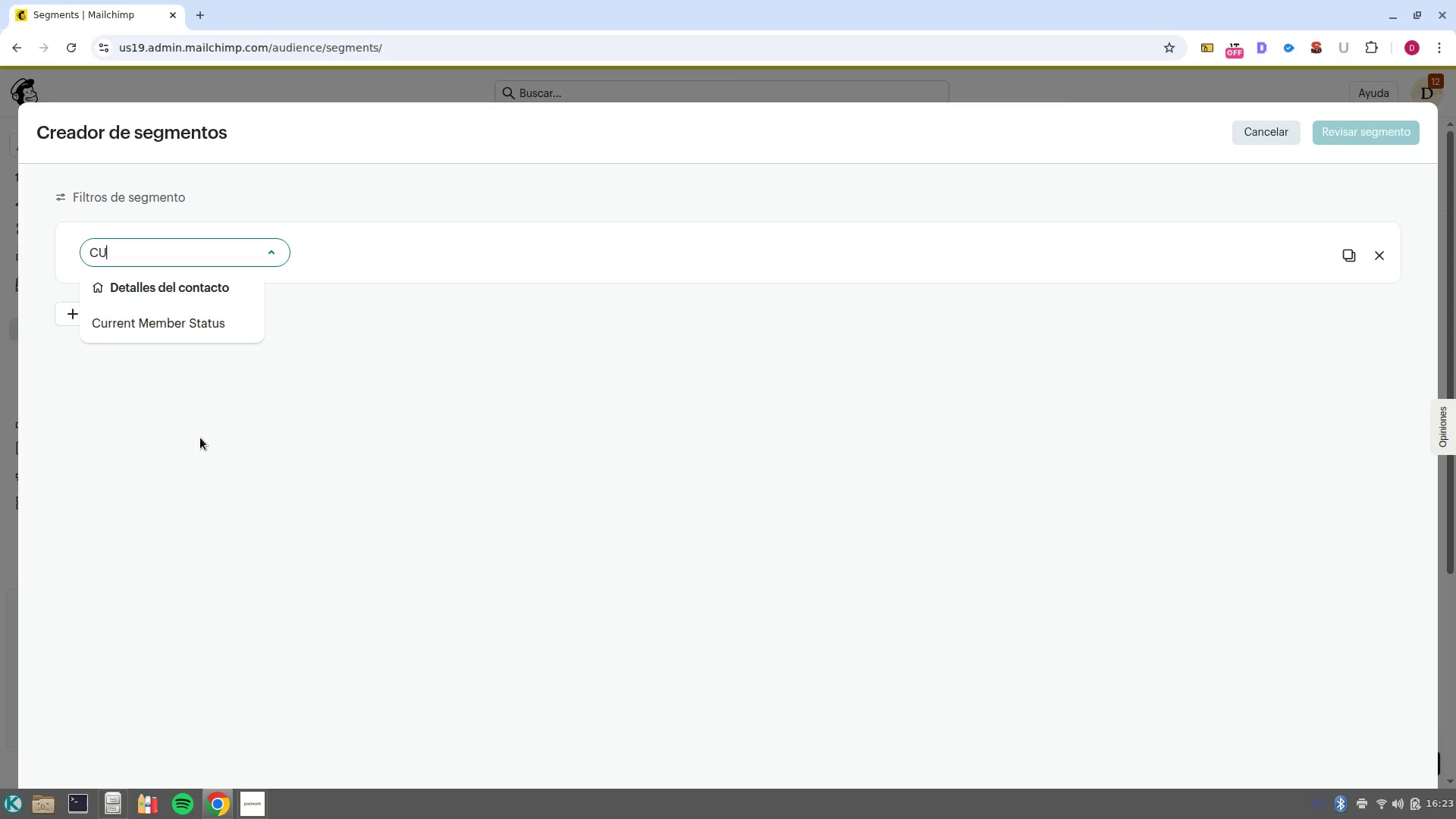 
left_click([204, 315])
 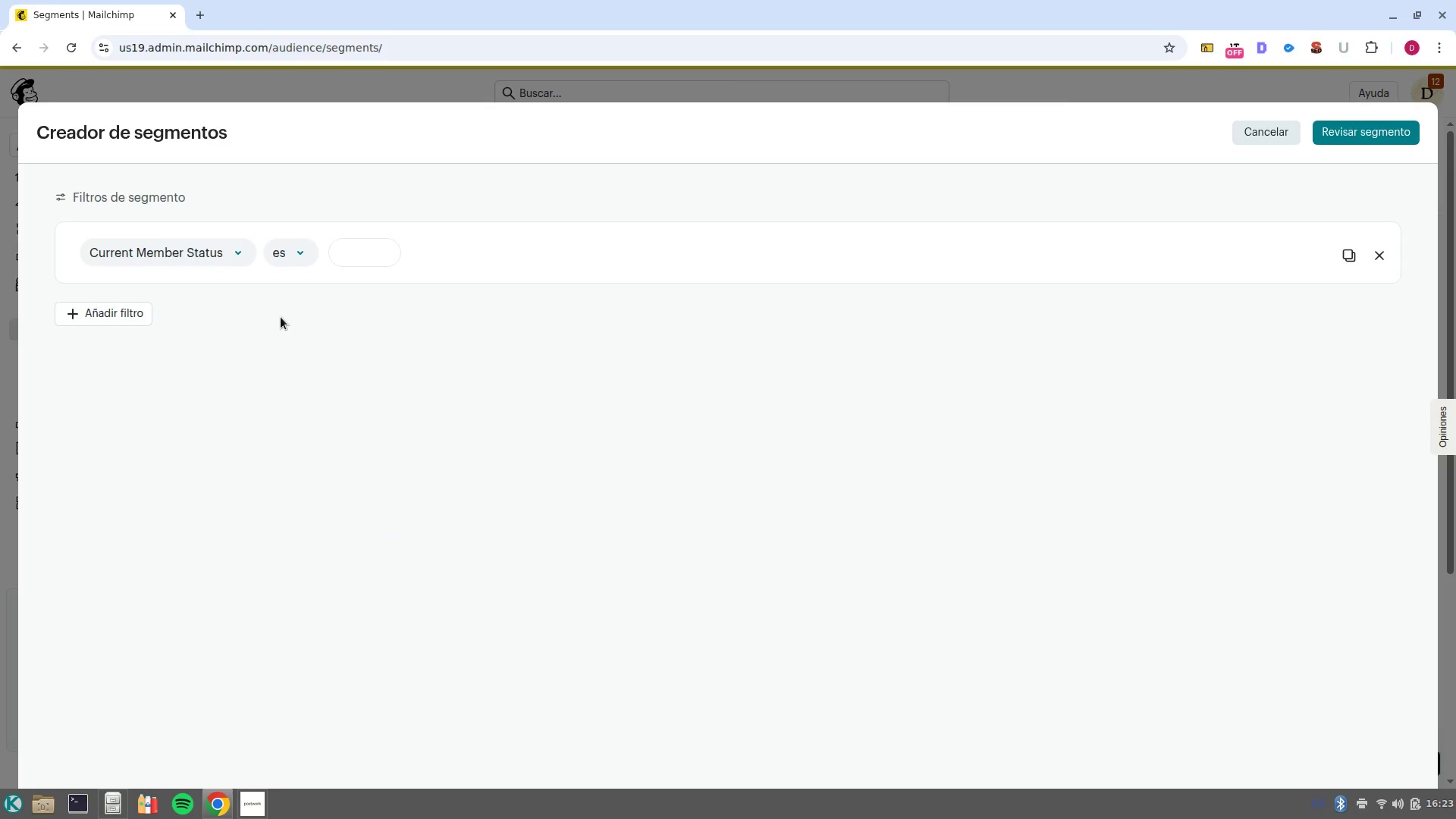 
key(CapsLock)
 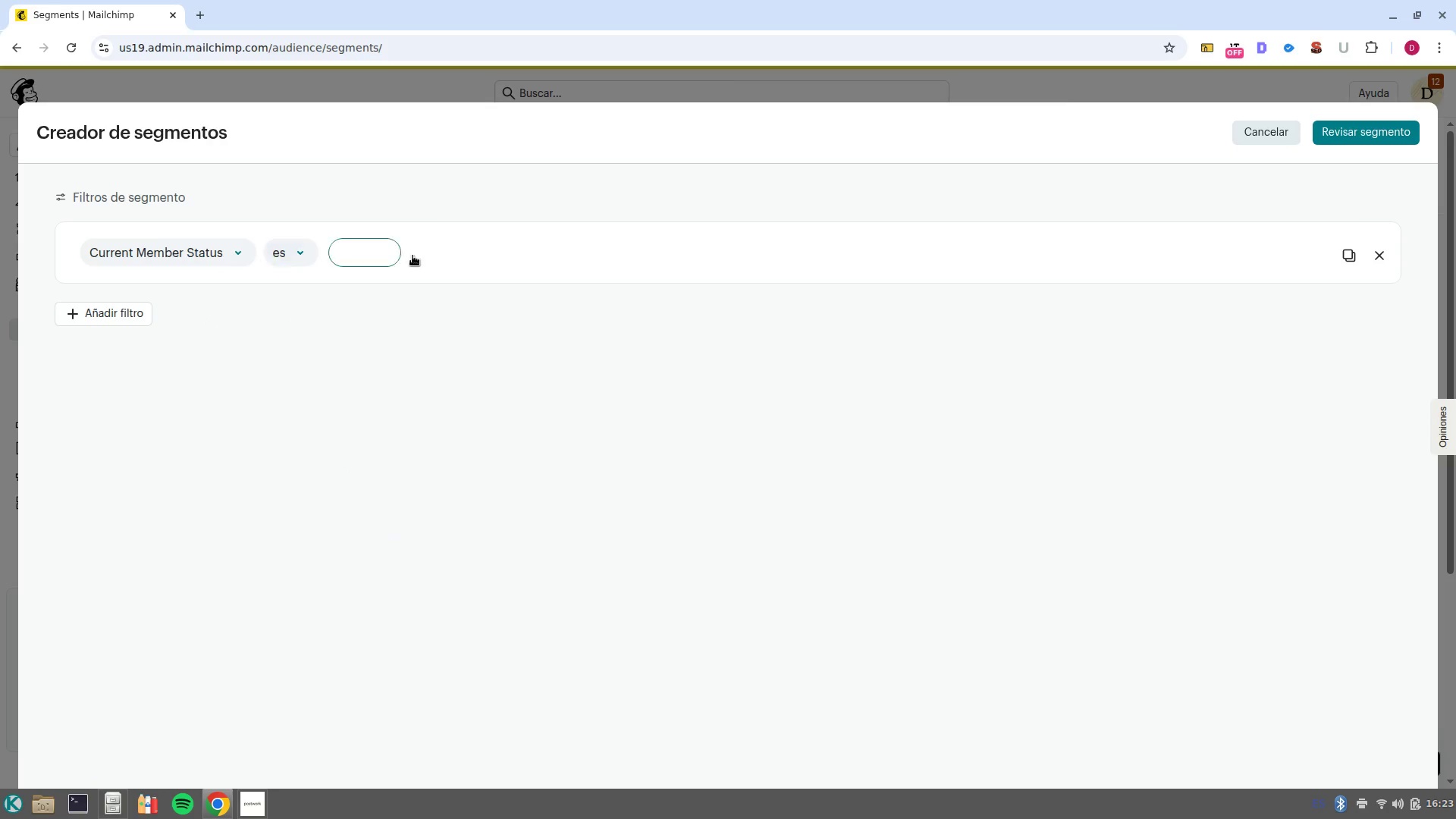 
left_click([378, 256])
 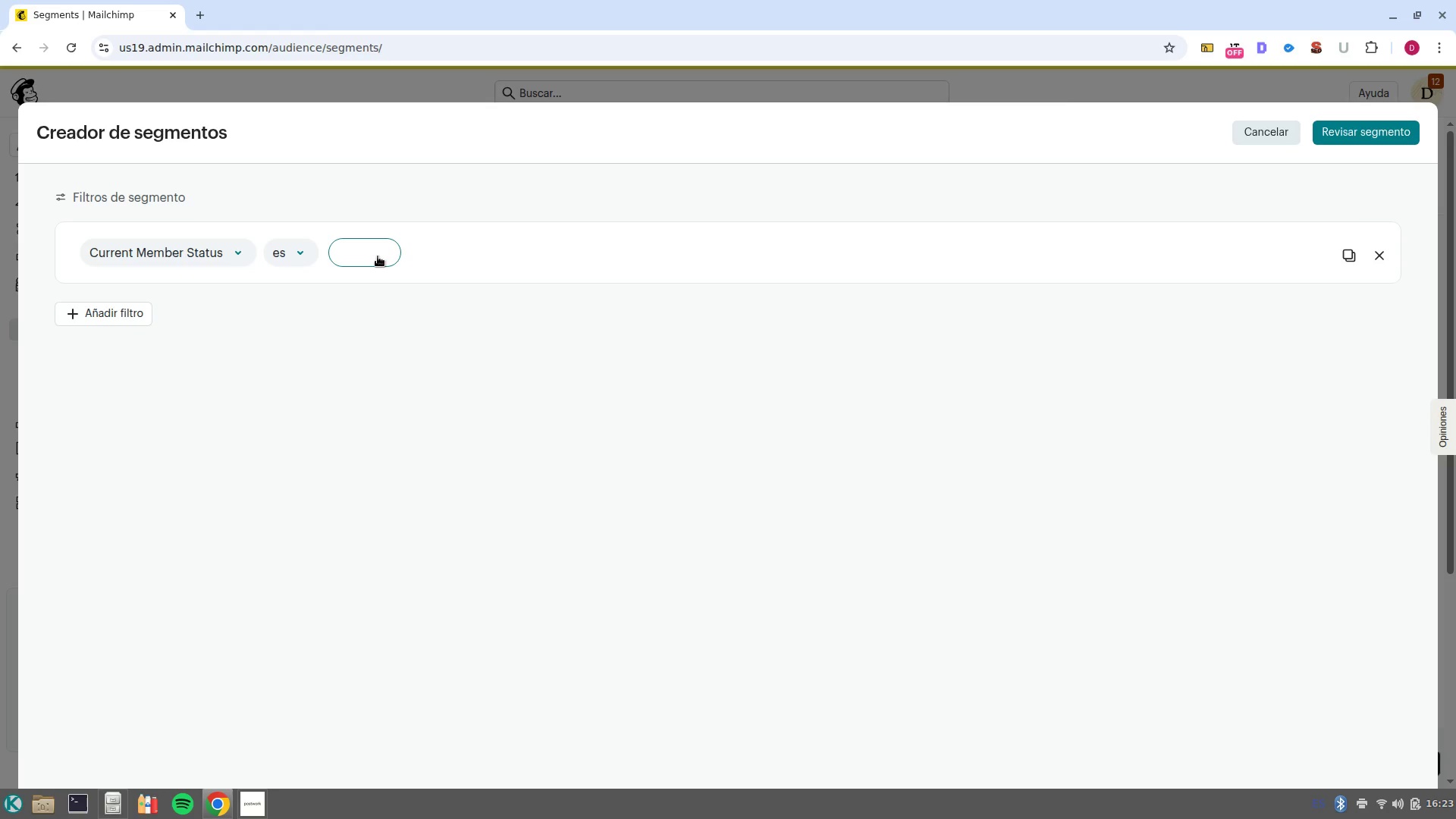 
type(One/time)
 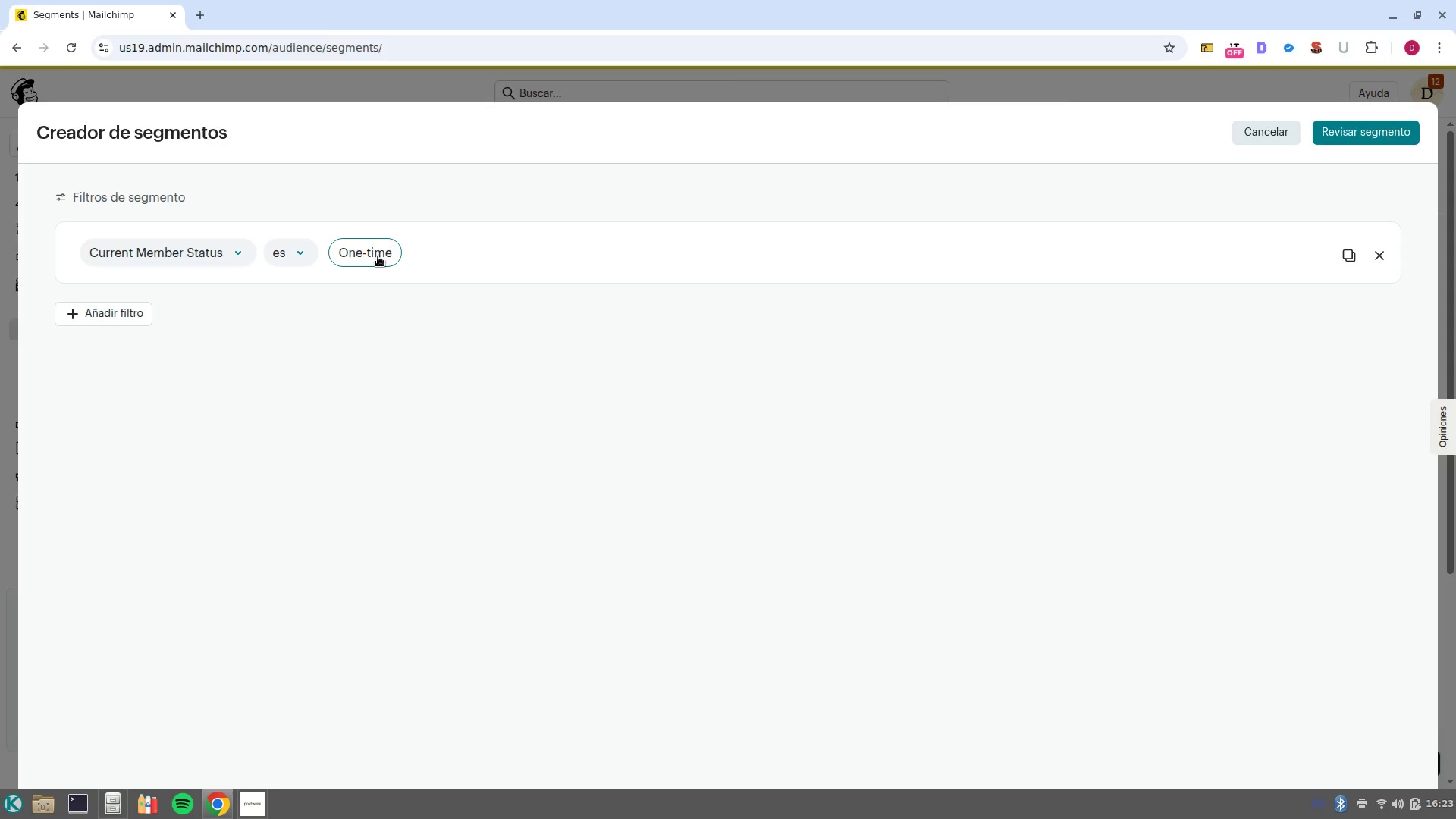 
left_click([1351, 130])
 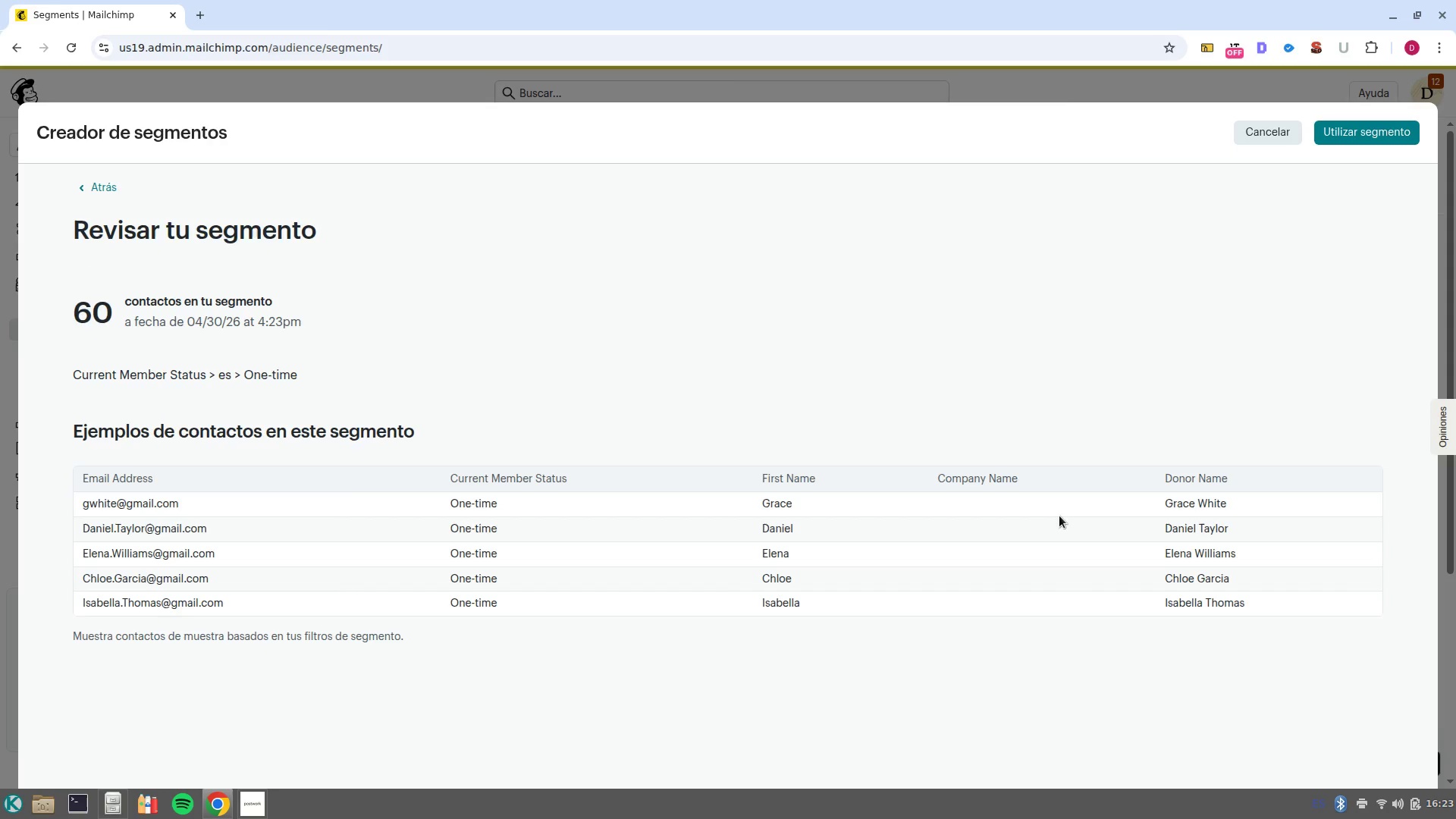 
key(PrintScreen)
 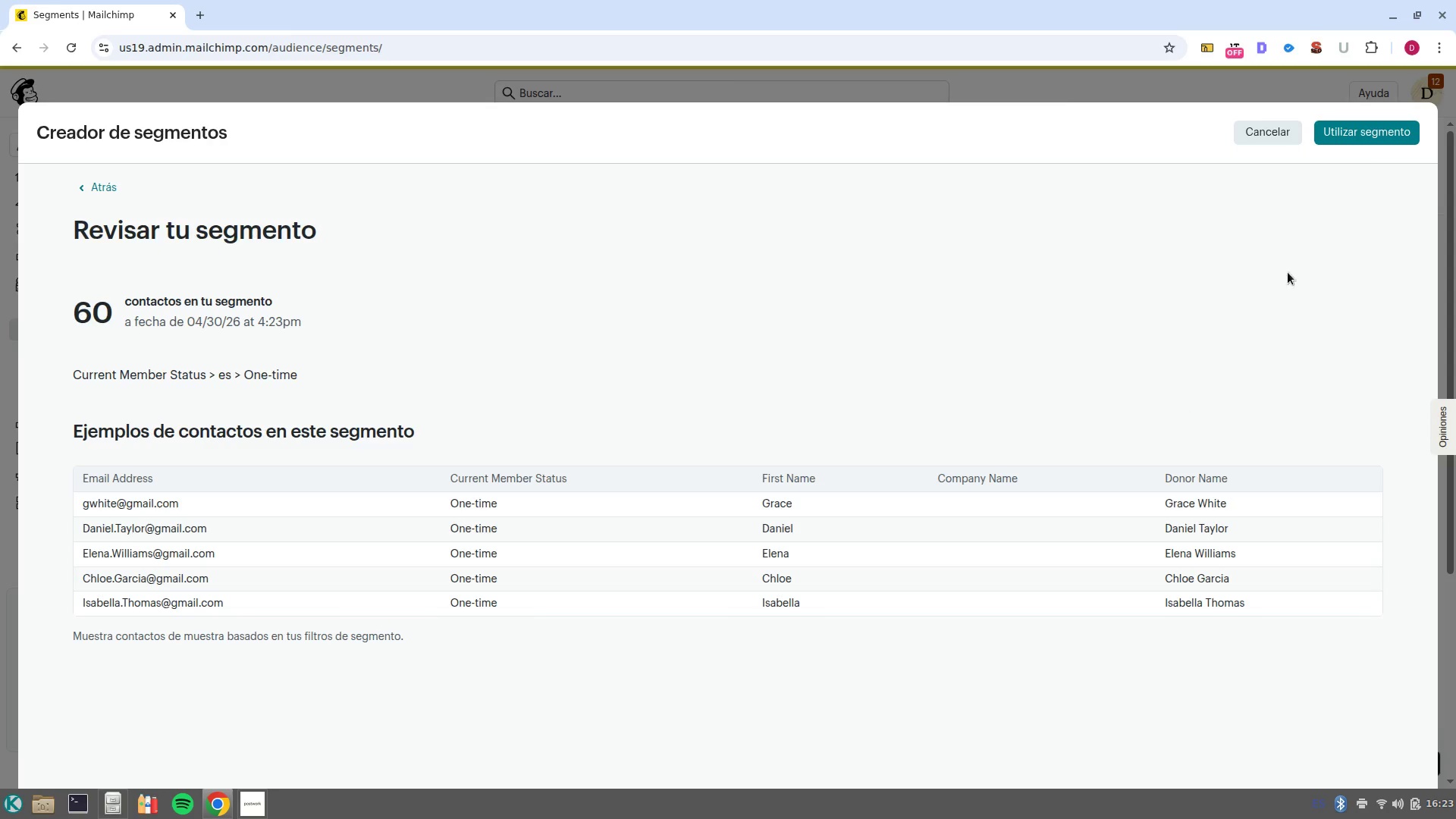 
left_click([1368, 136])
 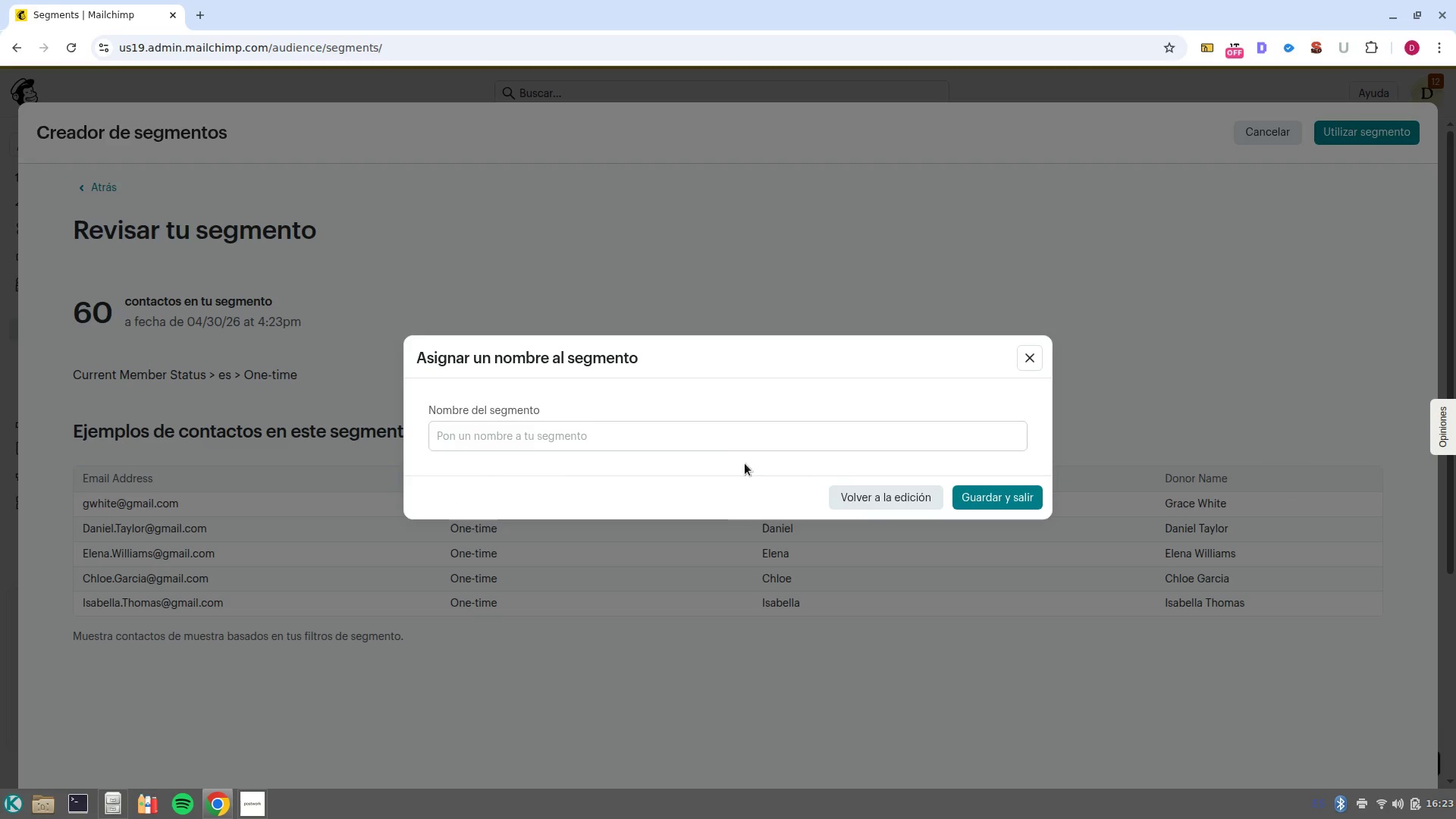 
left_click([761, 433])
 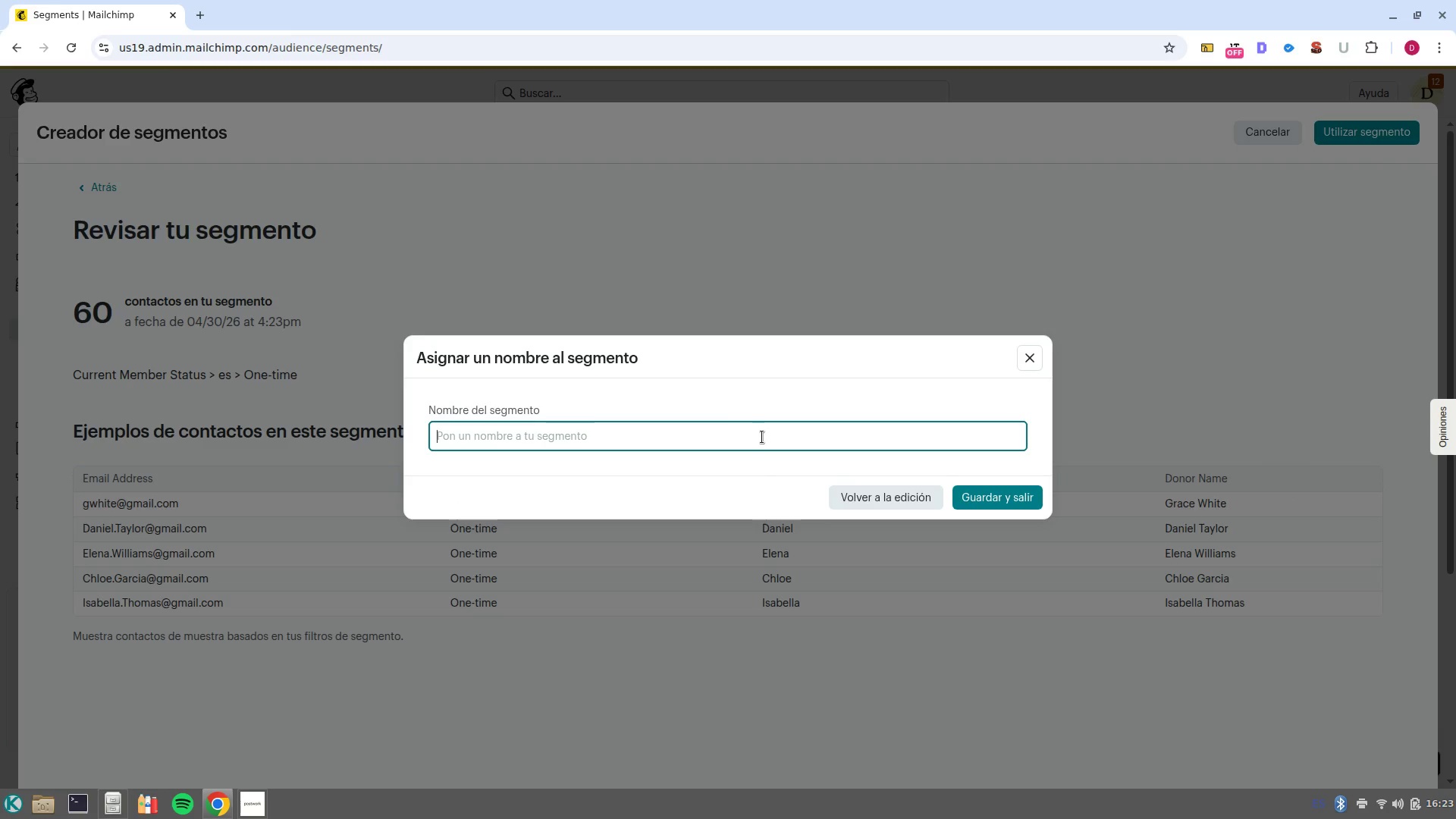 
wait(12.52)
 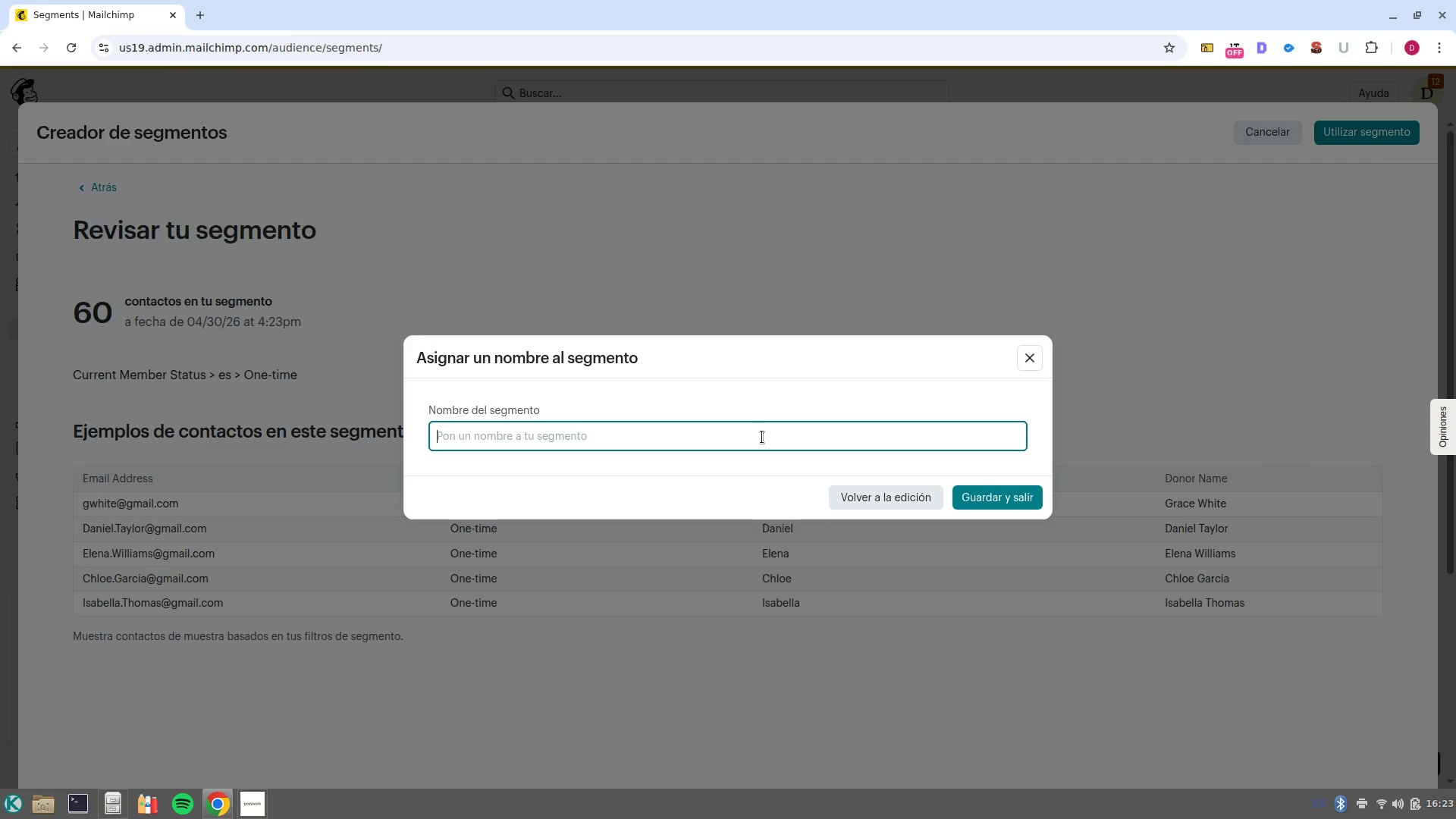 
type(Current member status)
 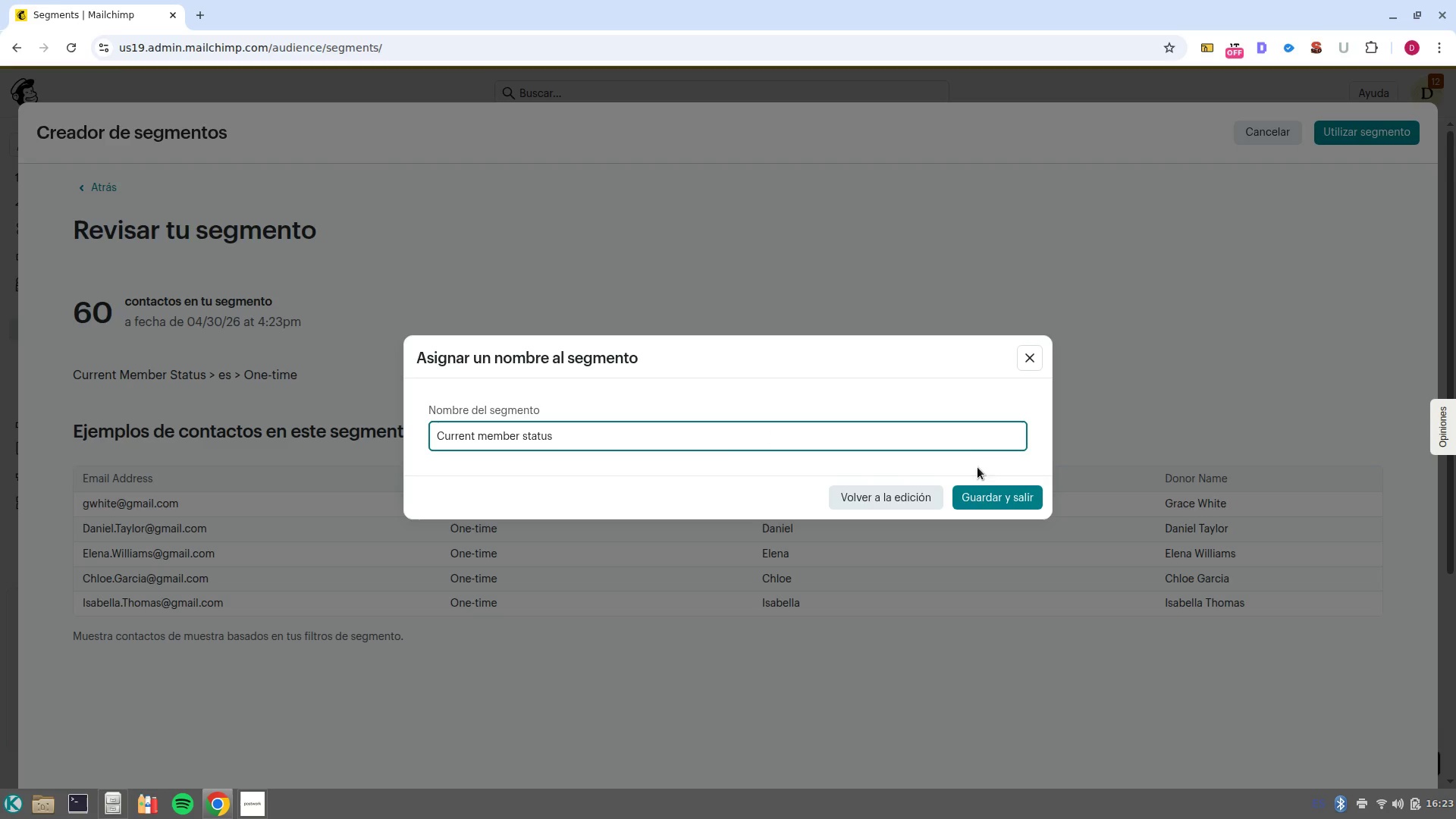 